 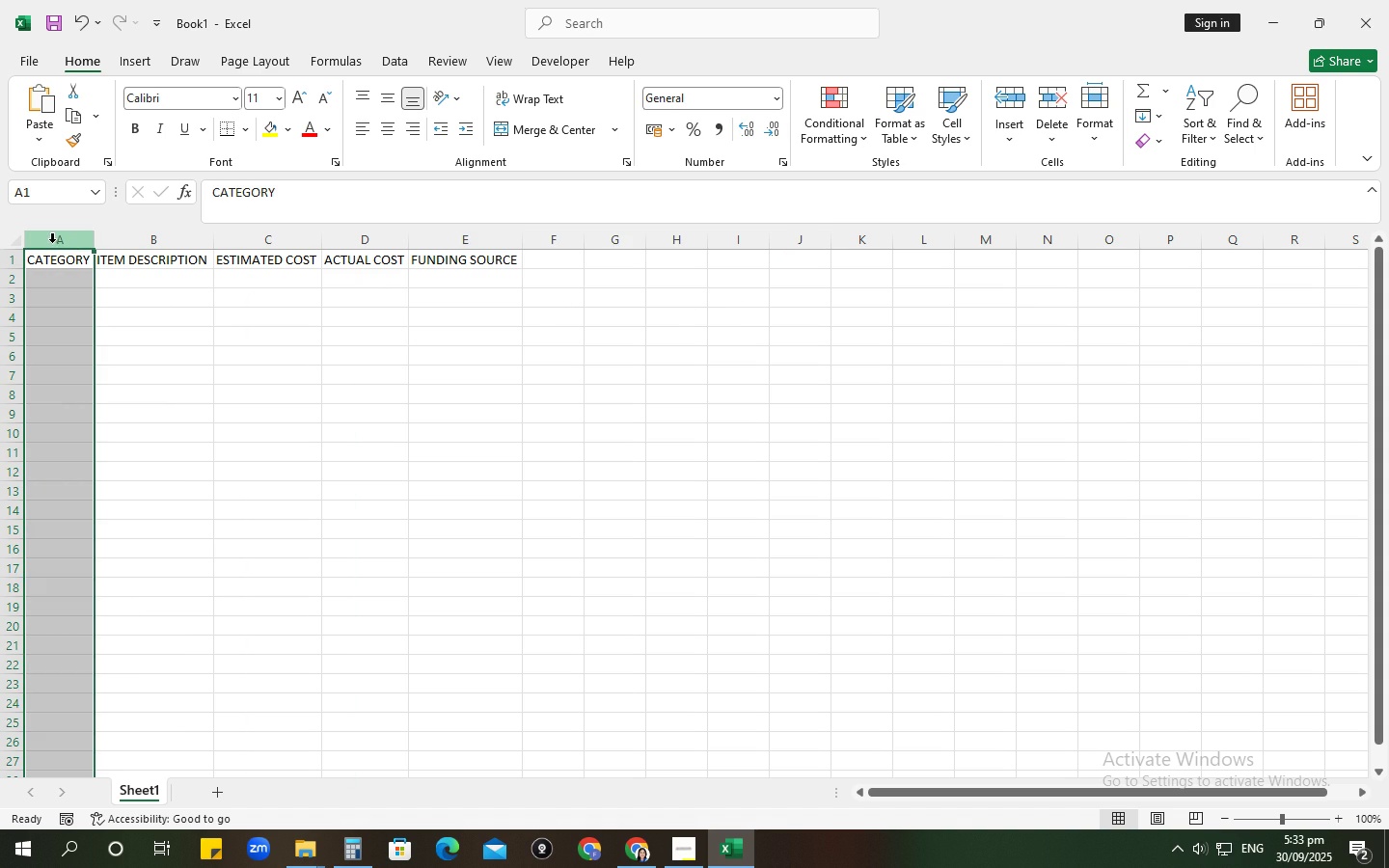 
left_click([389, 67])
 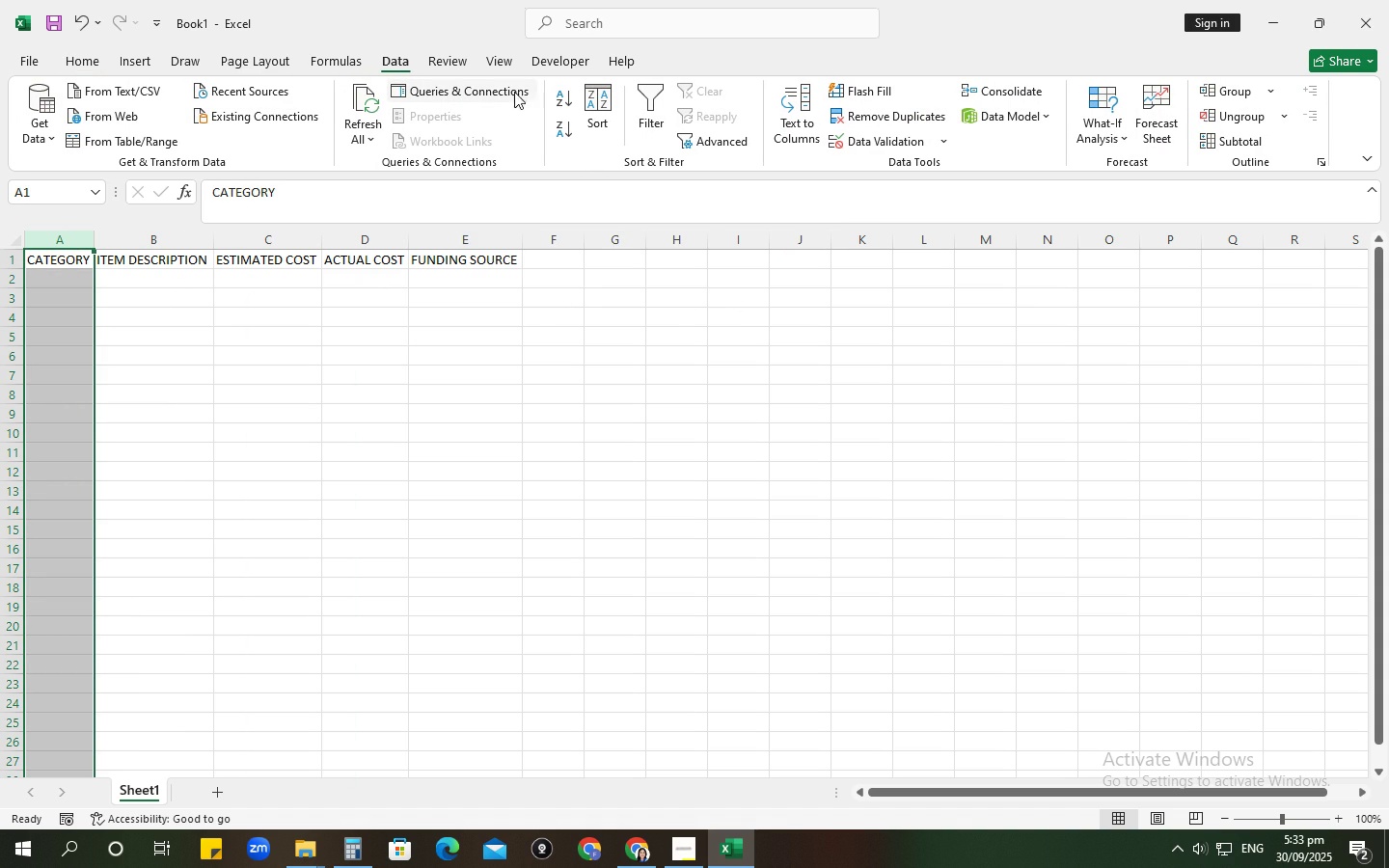 
mouse_move([544, 93])
 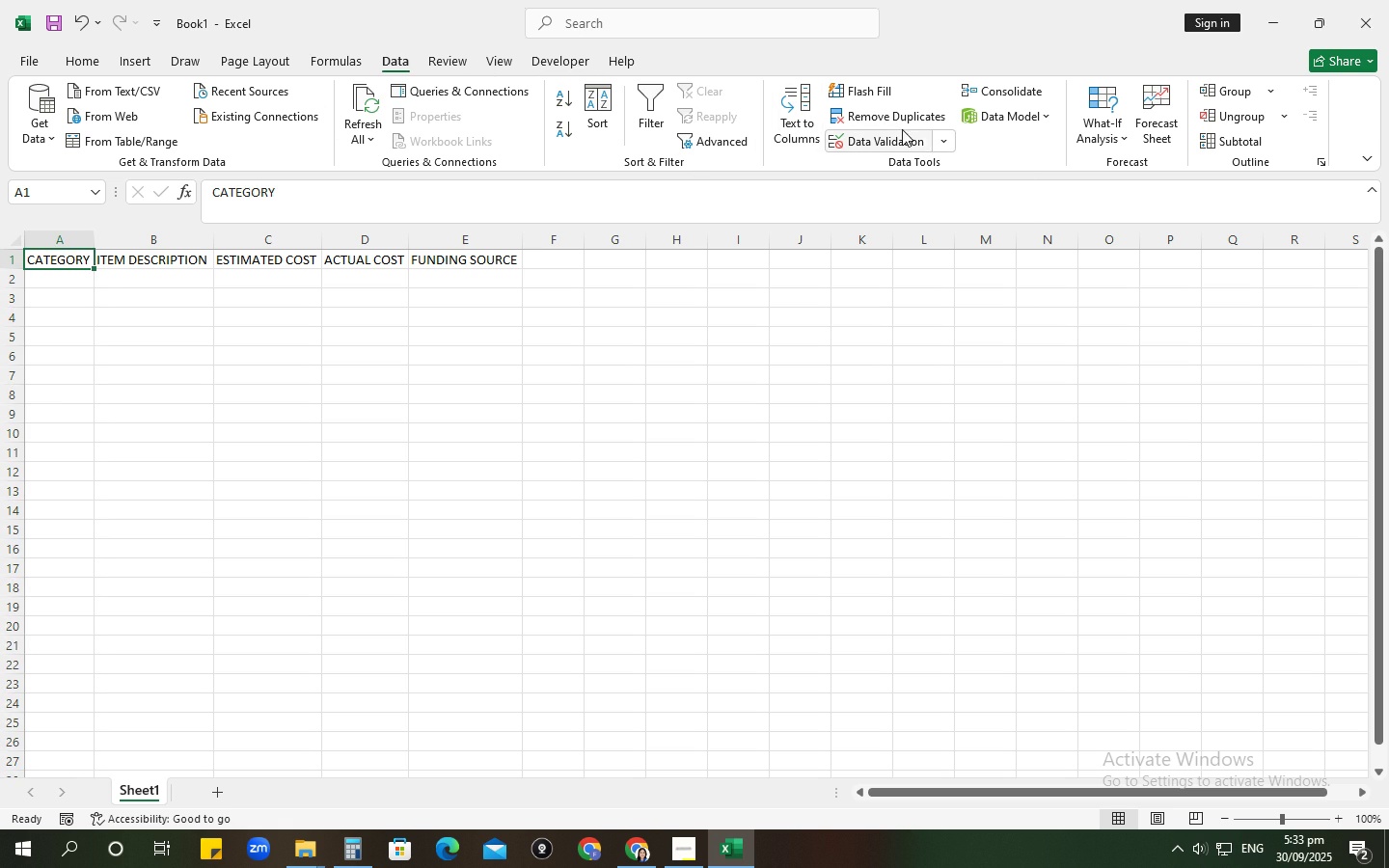 
wait(18.78)
 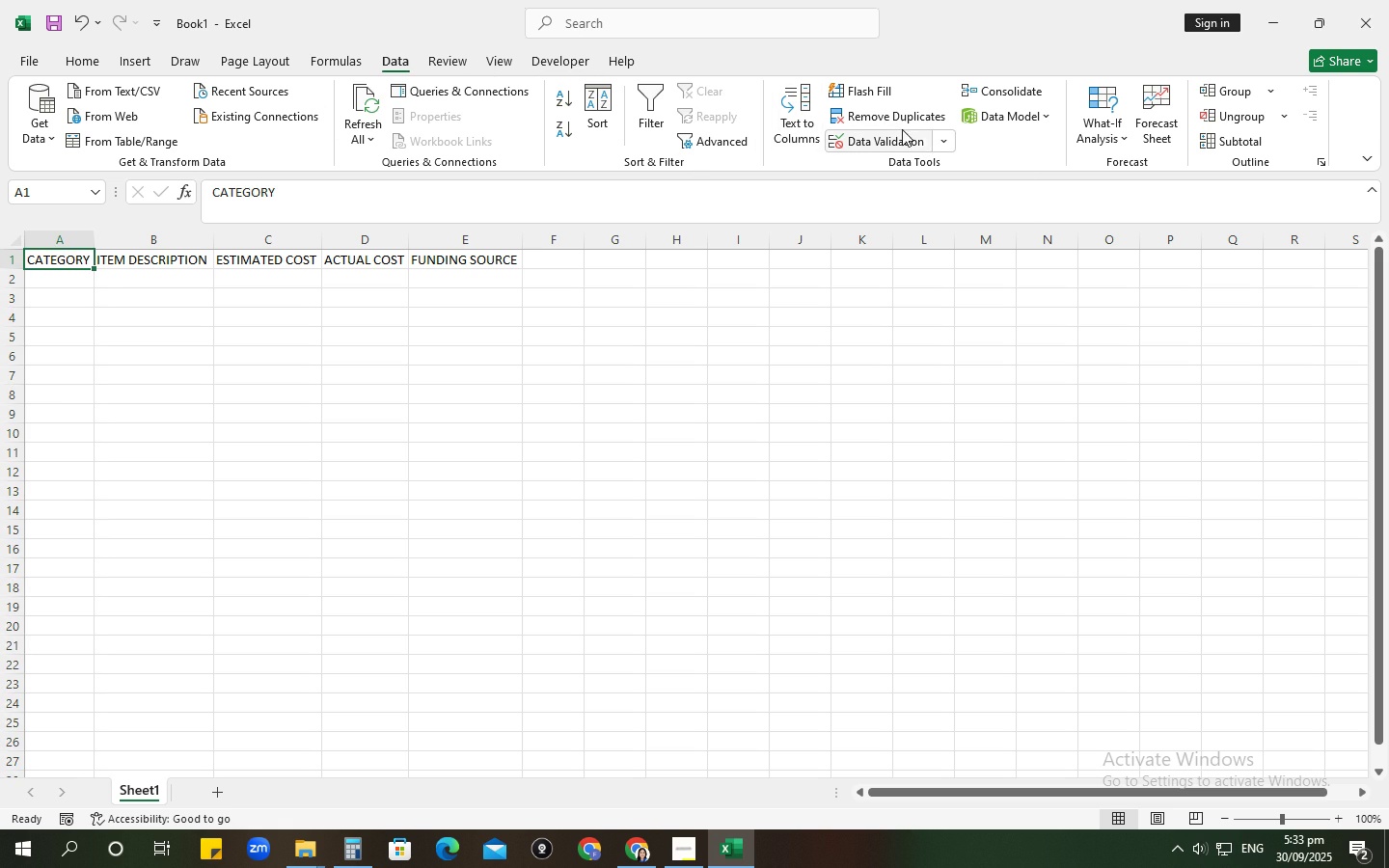 
left_click([652, 121])
 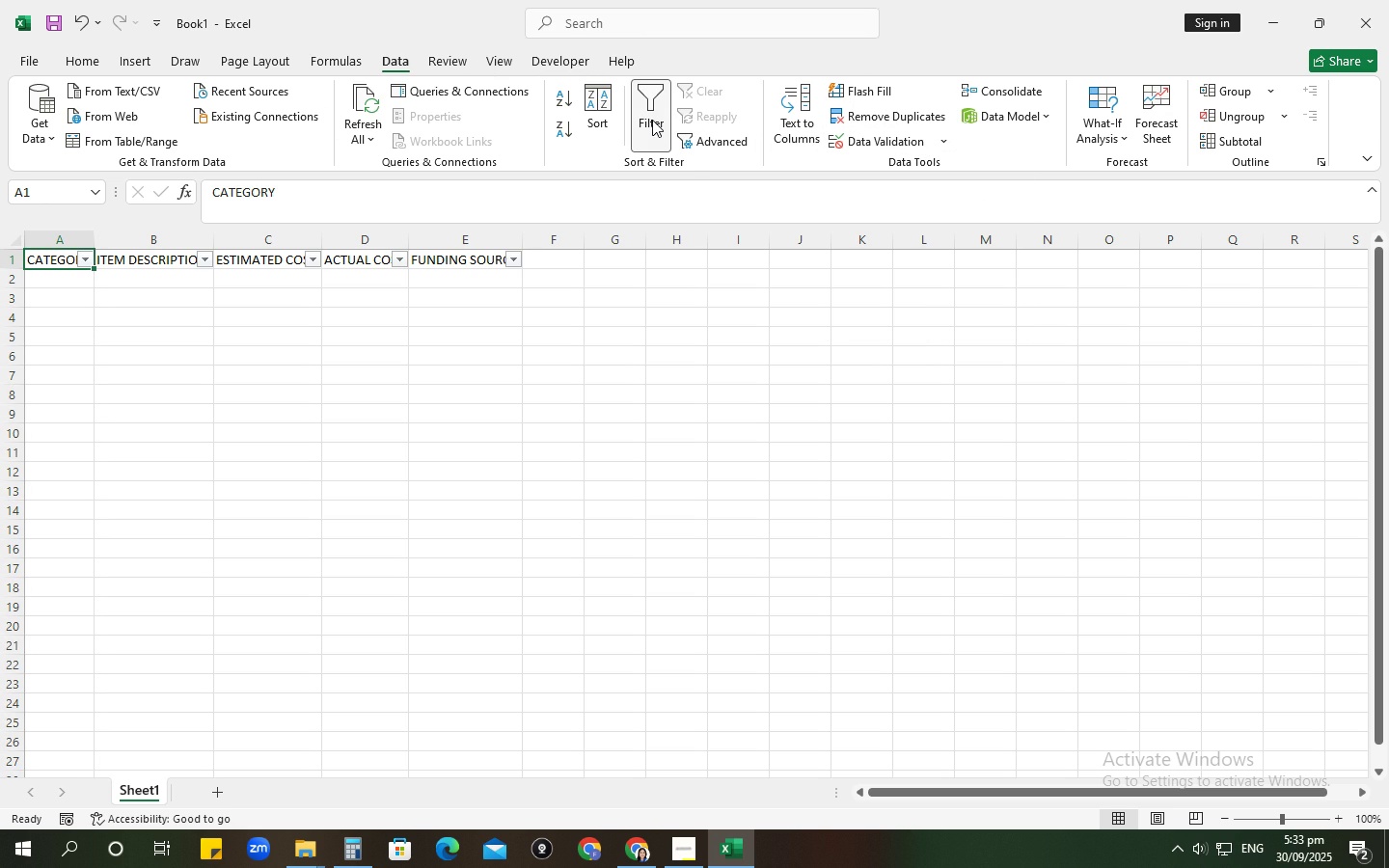 
key(Control+ControlLeft)
 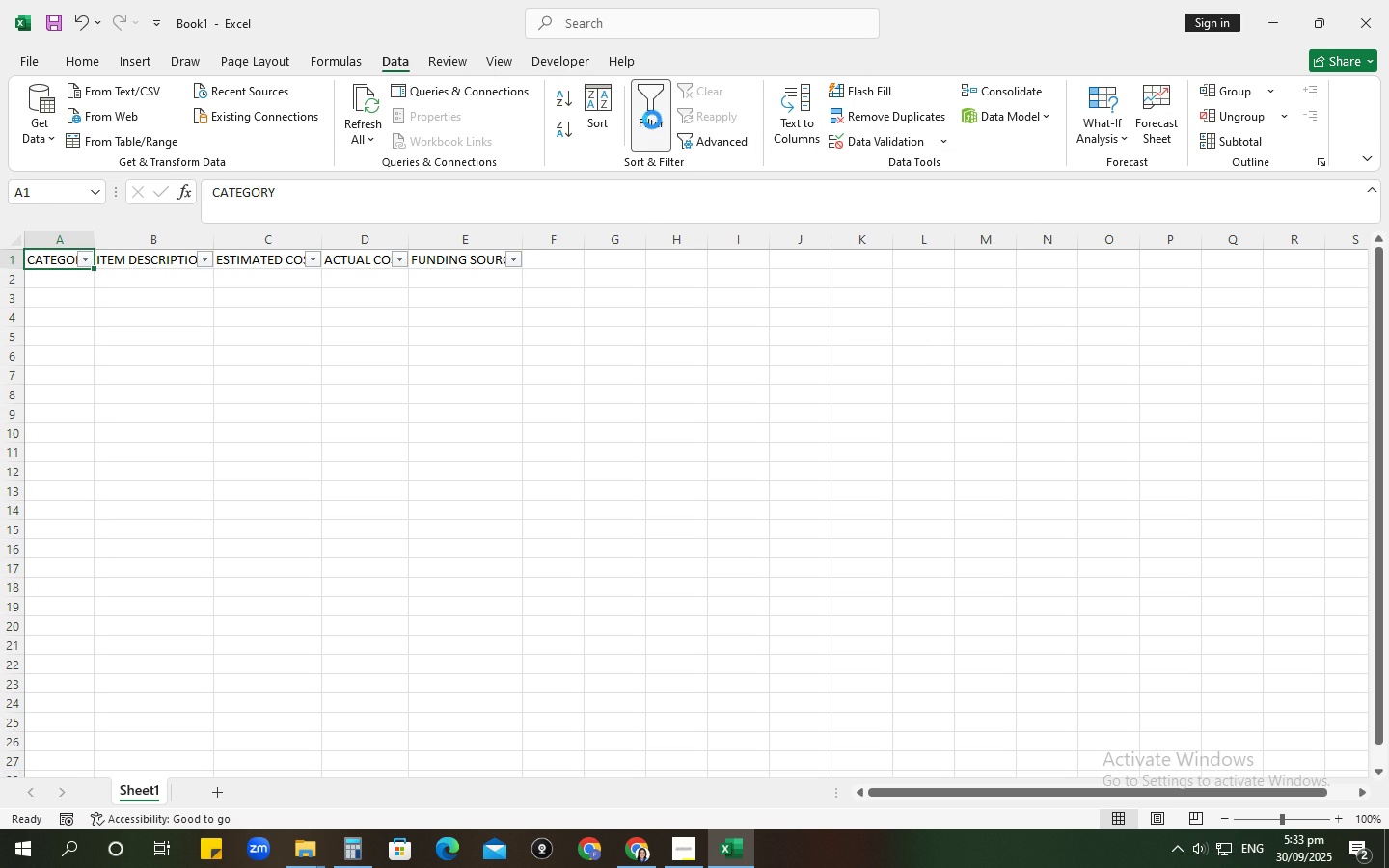 
key(Control+Z)
 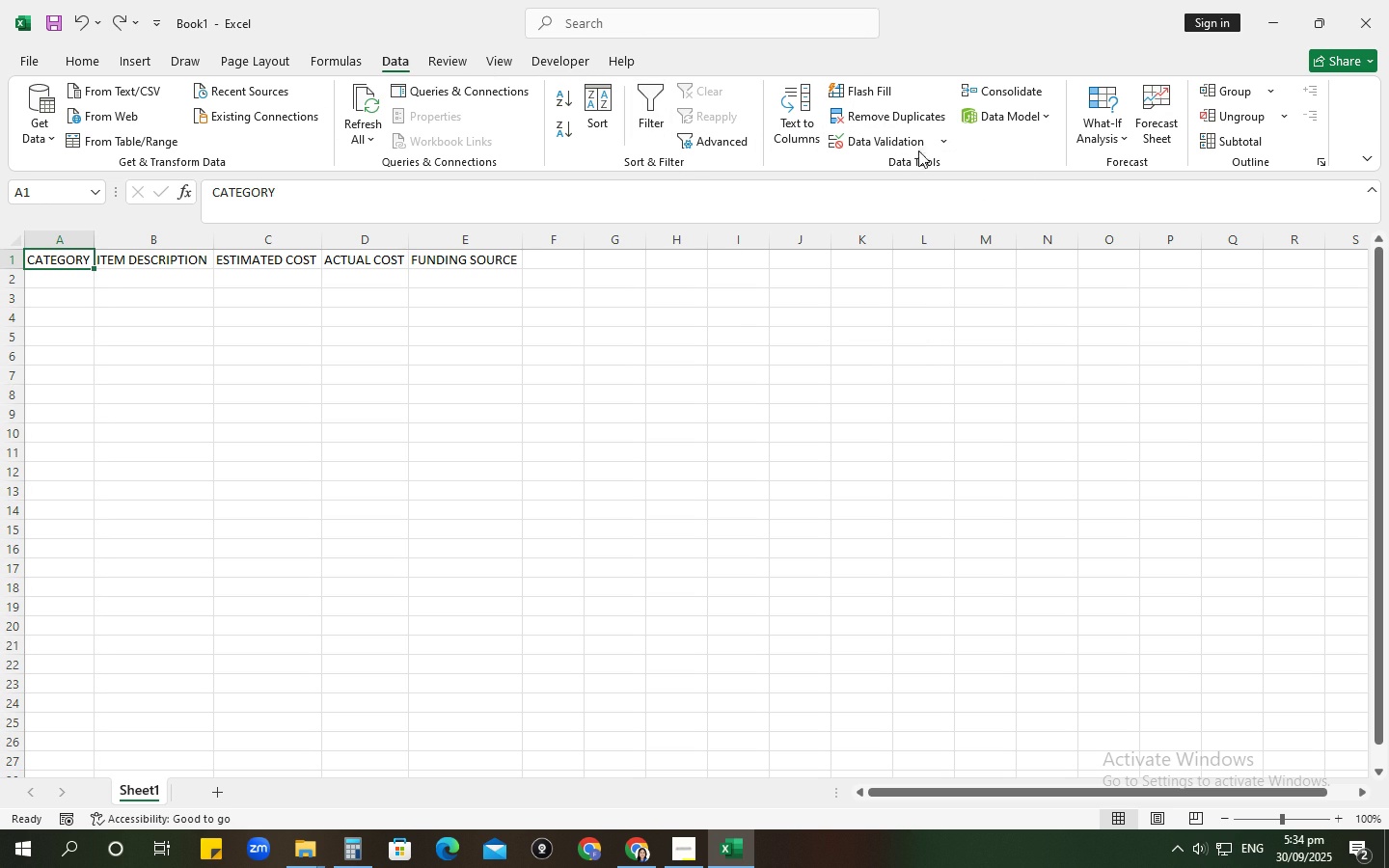 
left_click([928, 144])
 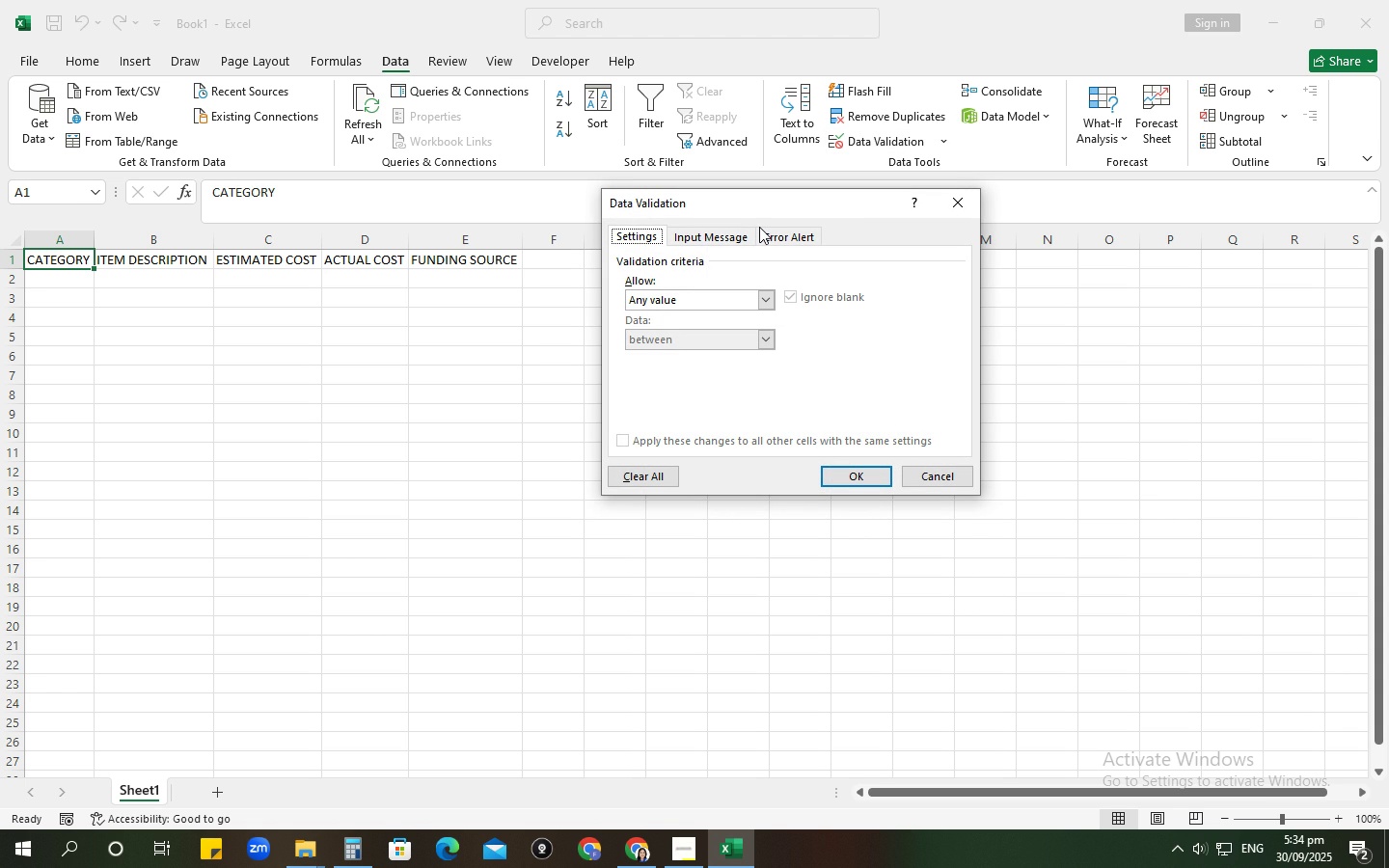 
wait(10.42)
 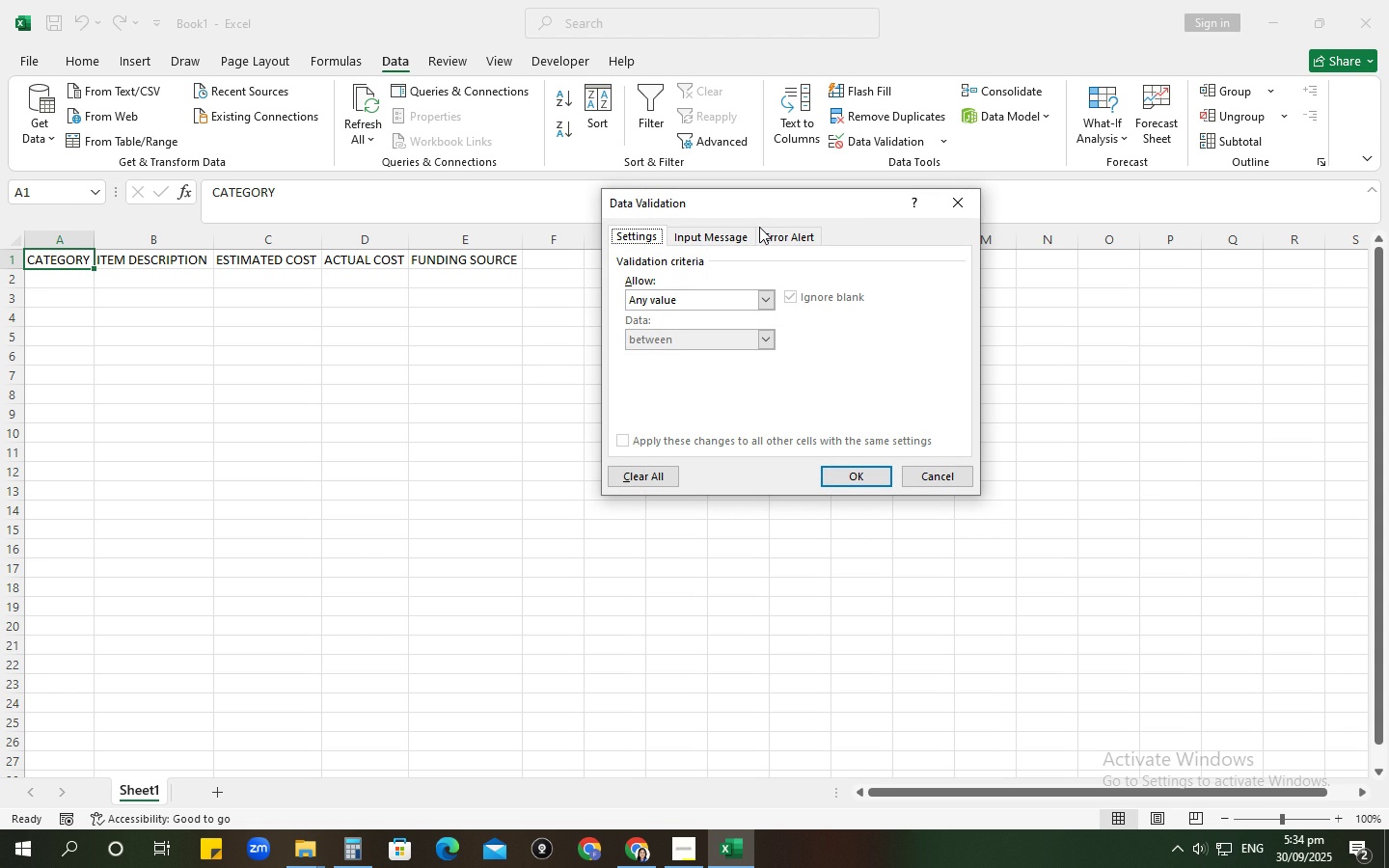 
left_click([719, 237])
 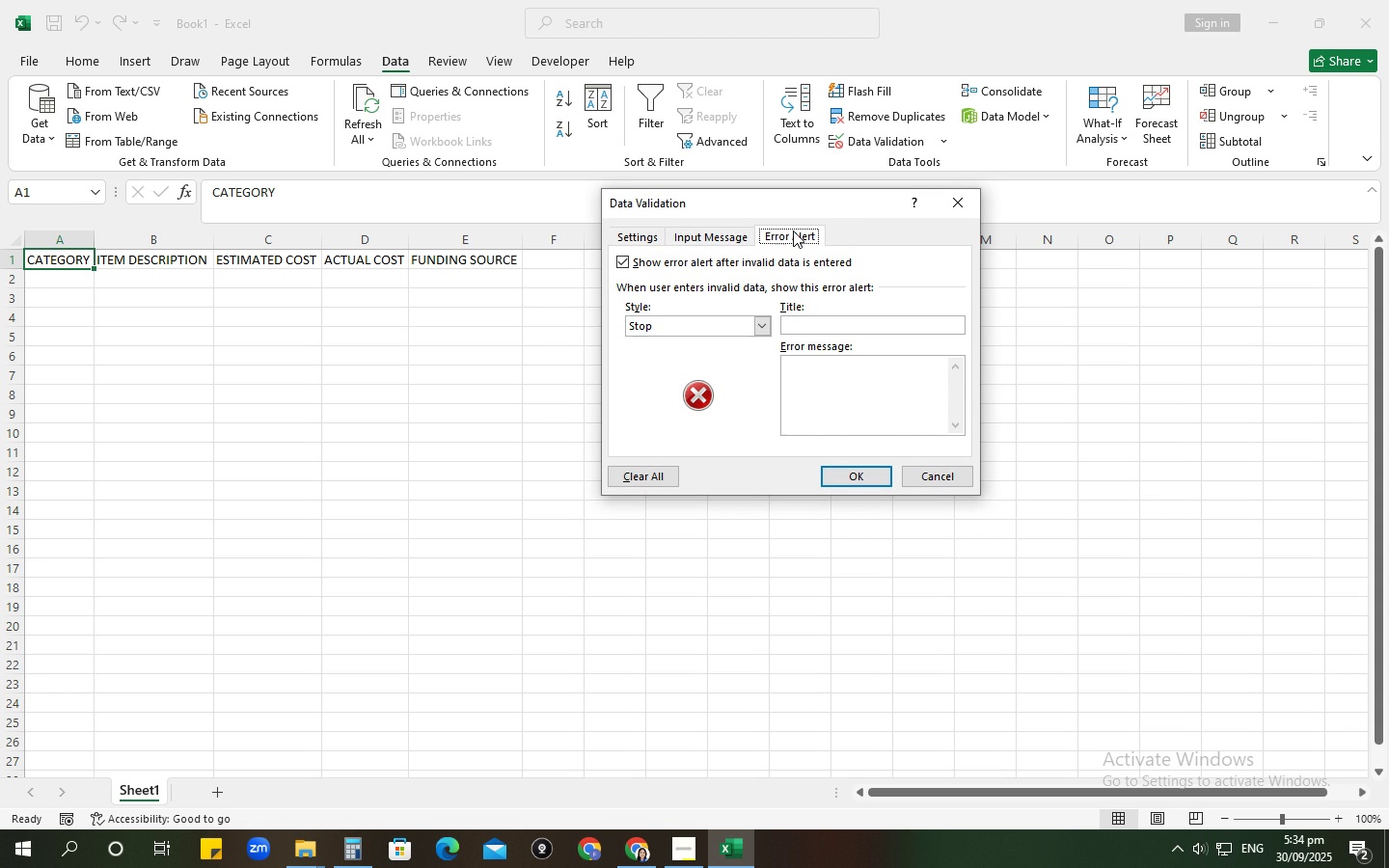 
left_click([793, 231])
 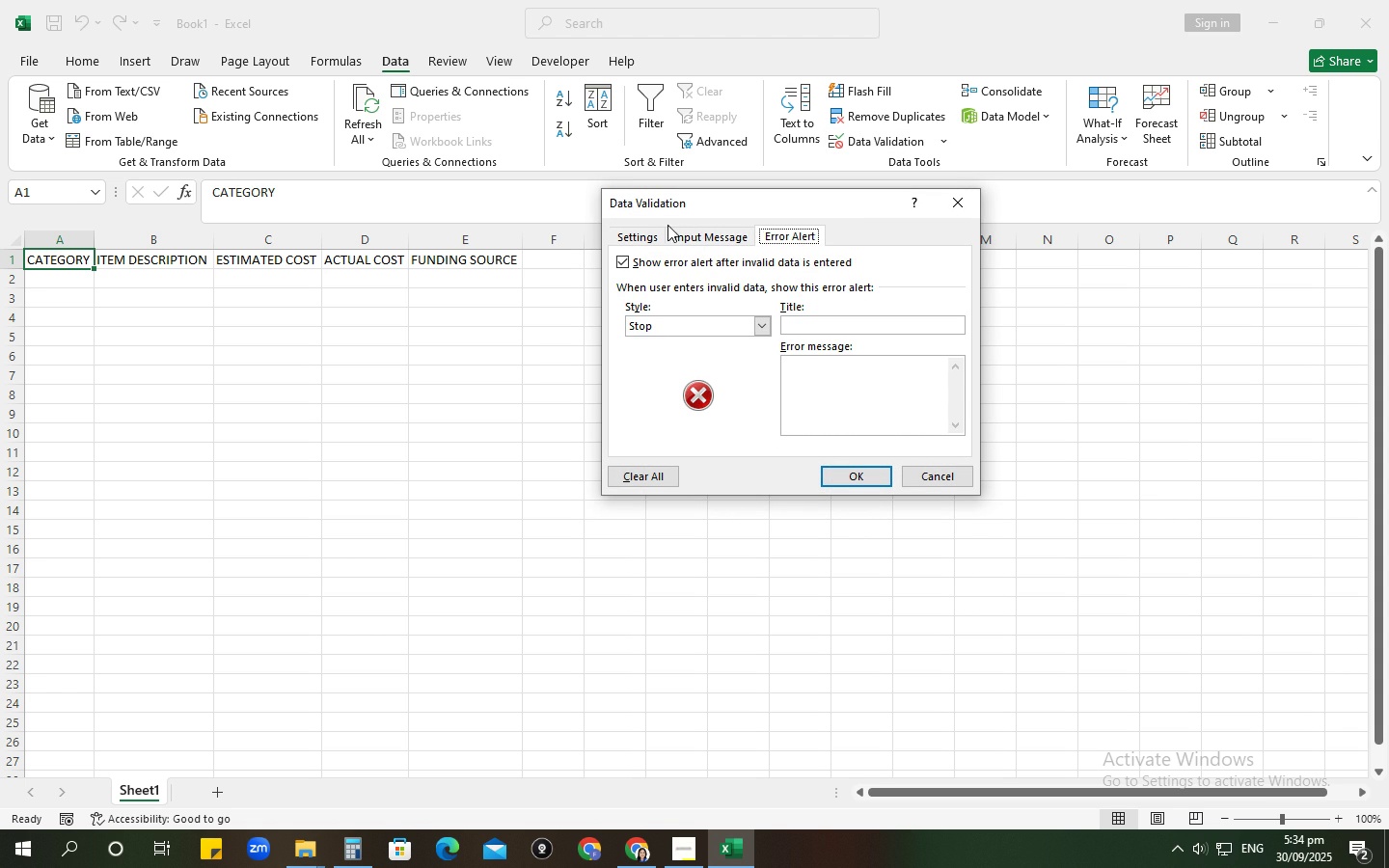 
left_click([641, 235])
 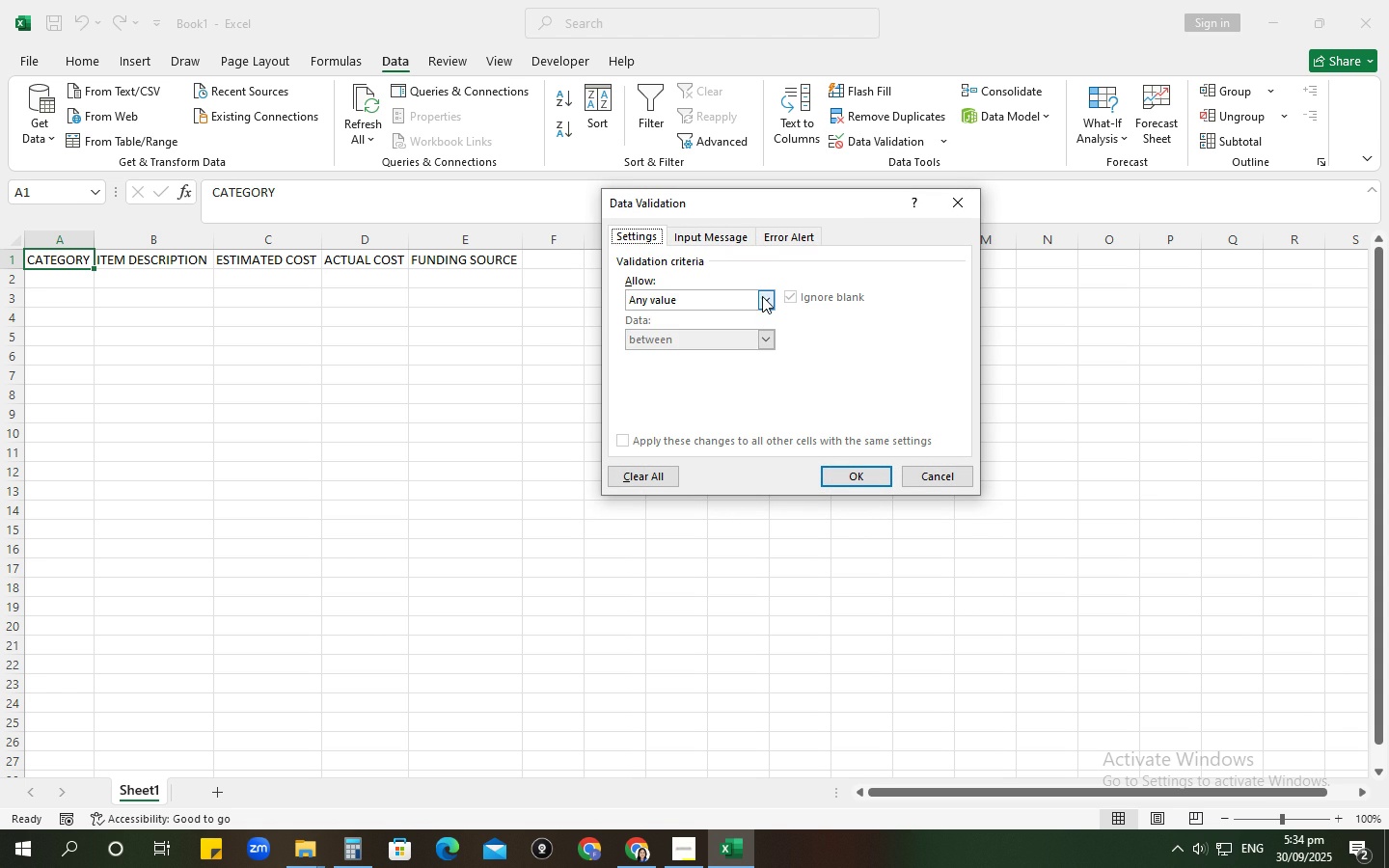 
left_click([763, 296])
 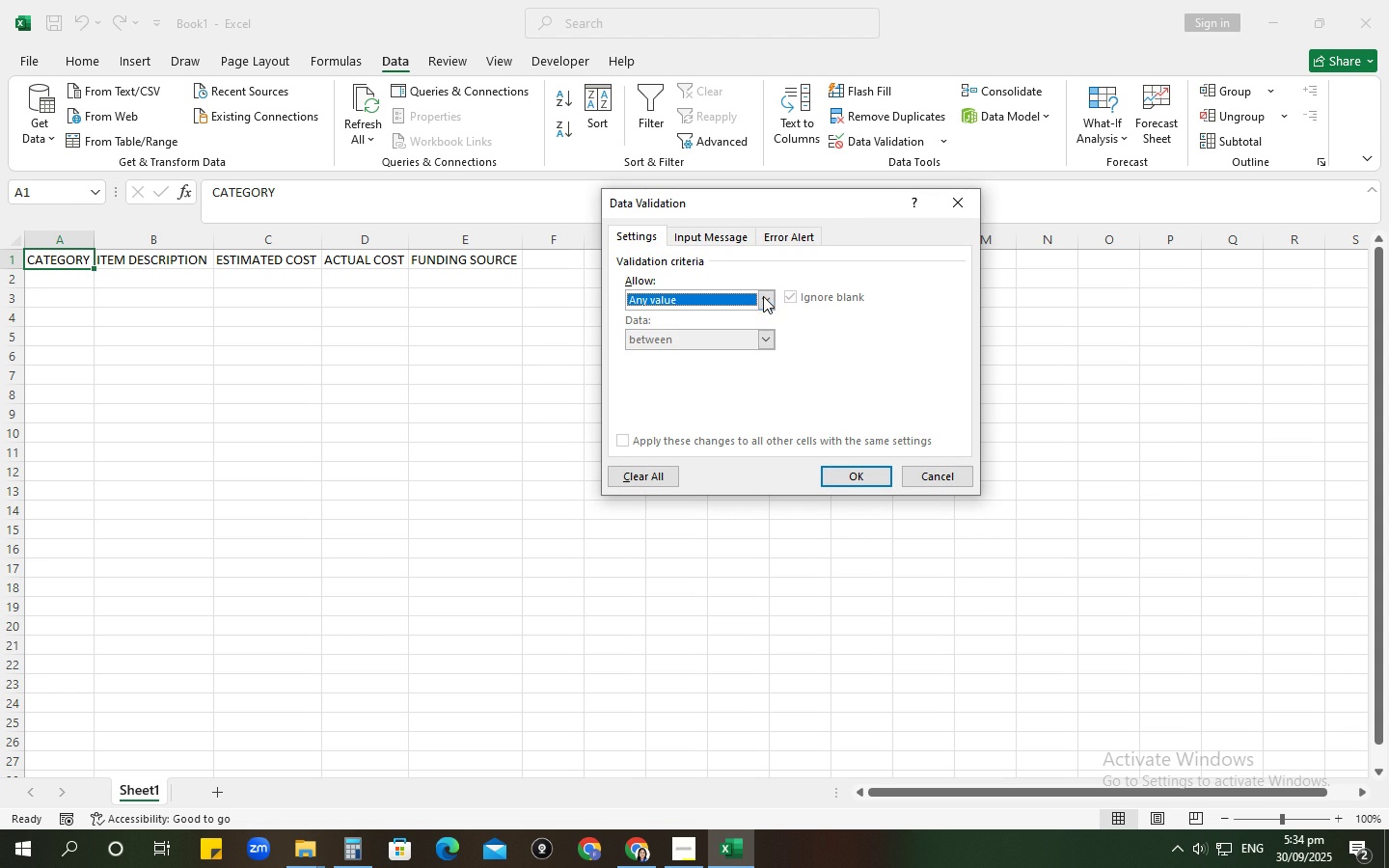 
left_click([763, 296])
 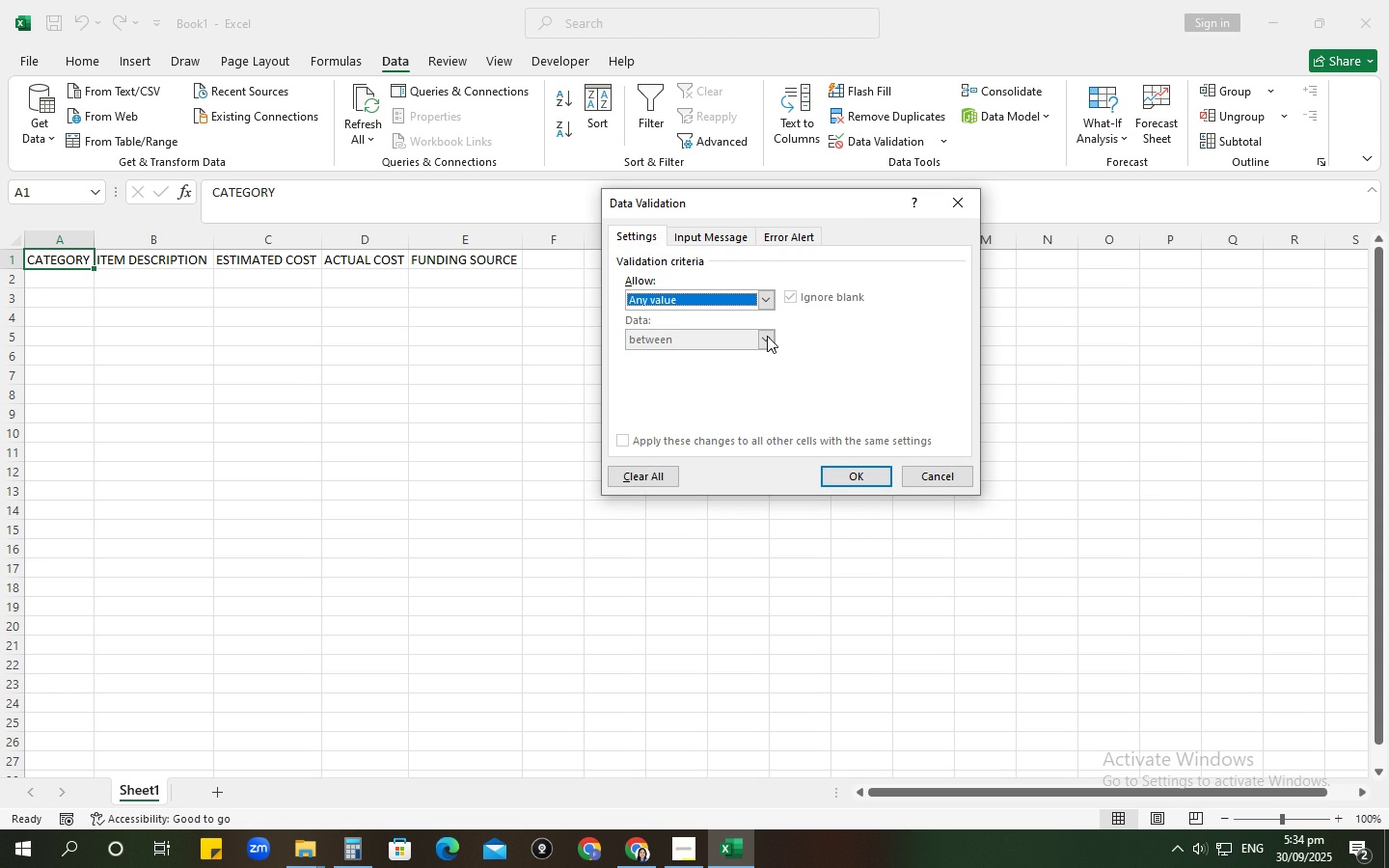 
left_click([767, 336])
 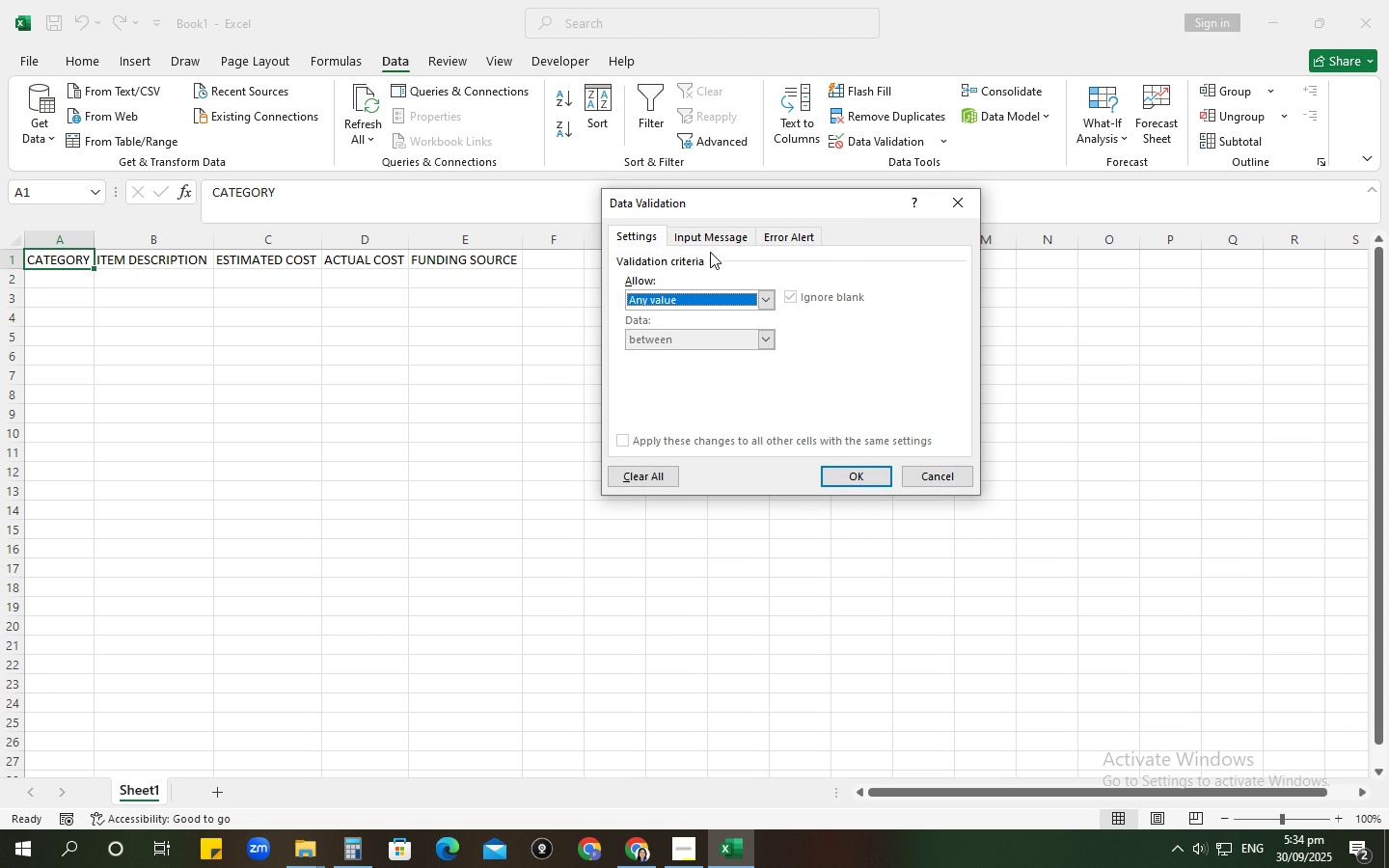 
left_click([708, 234])
 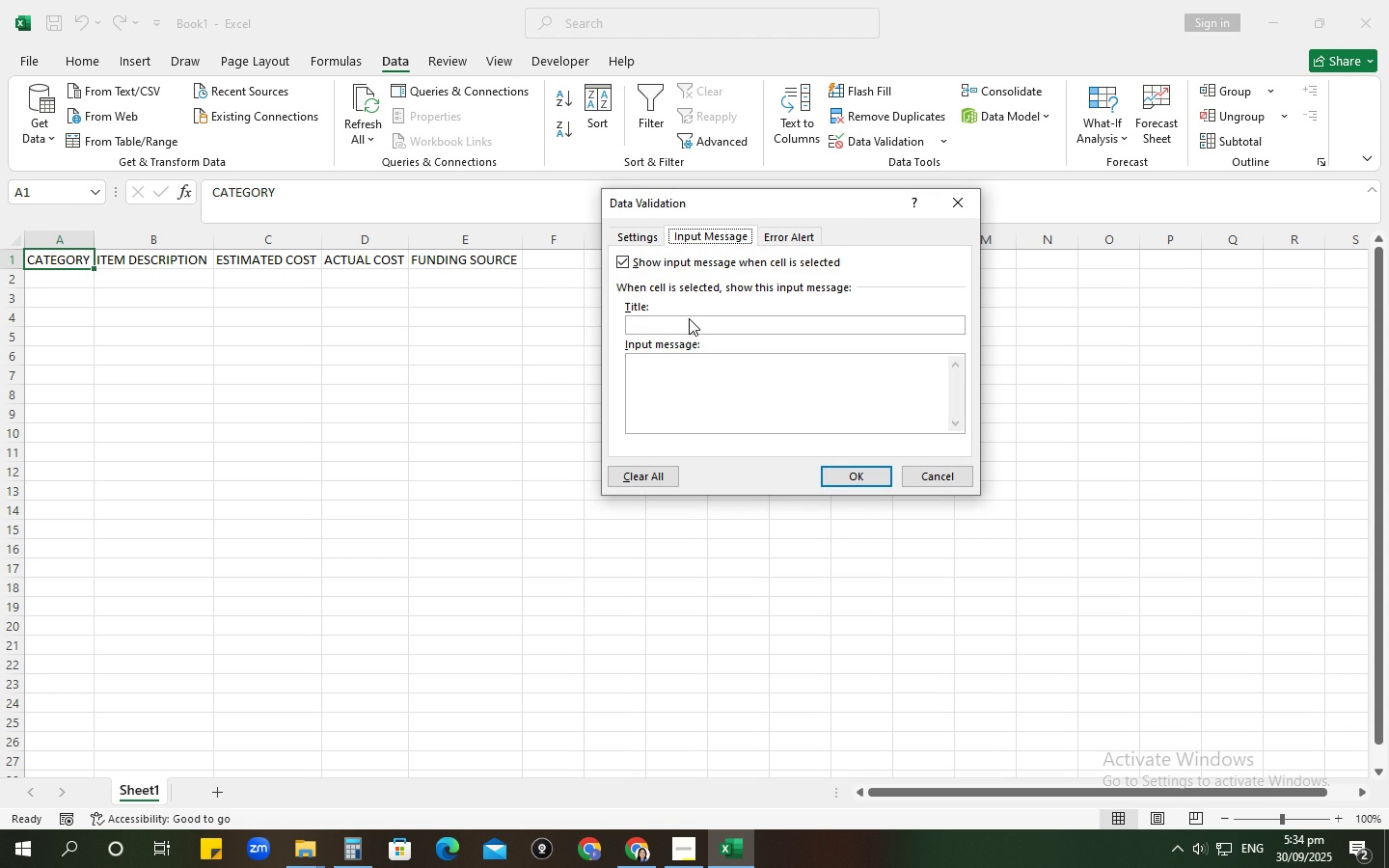 
left_click([689, 318])
 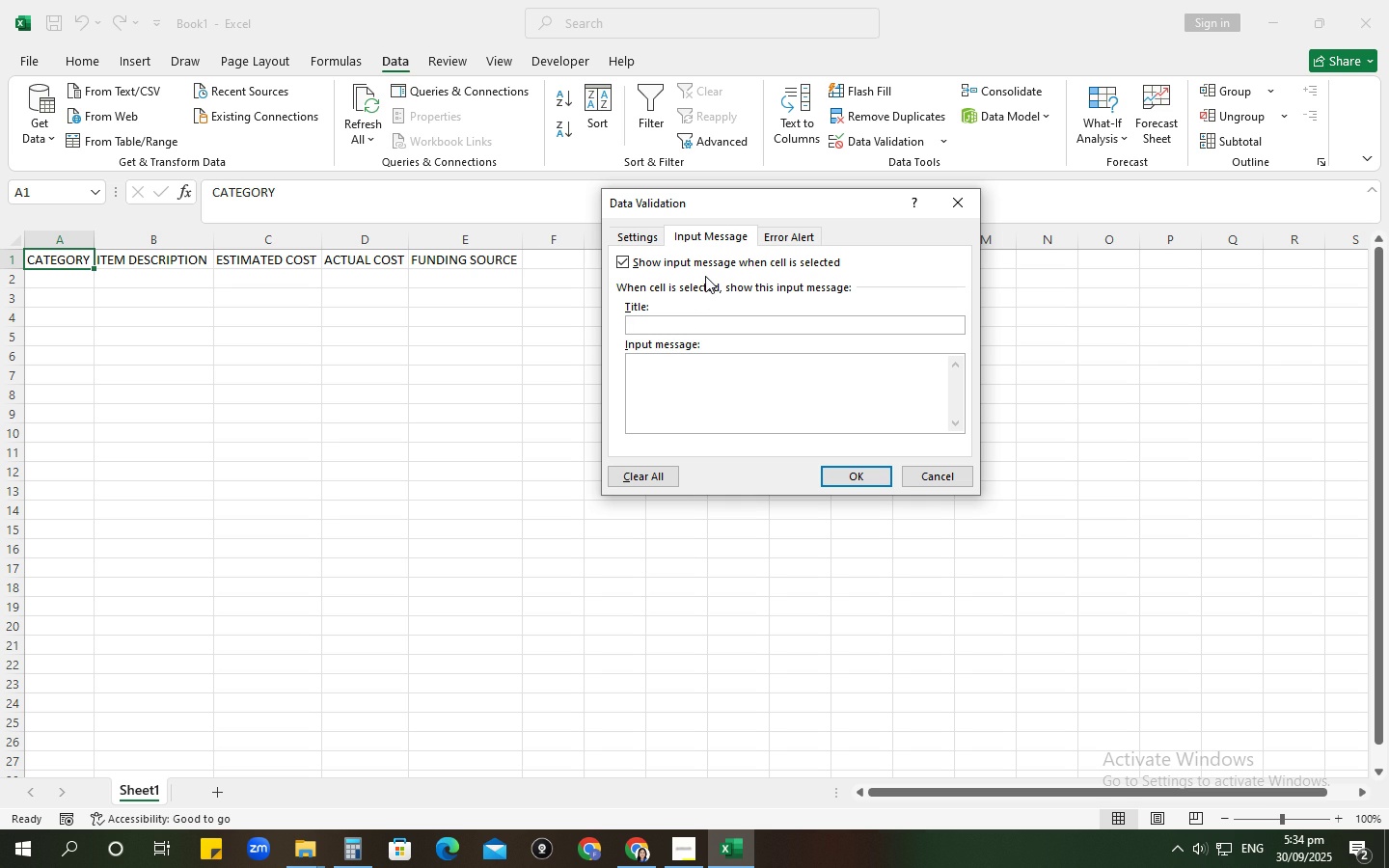 
left_click([694, 396])
 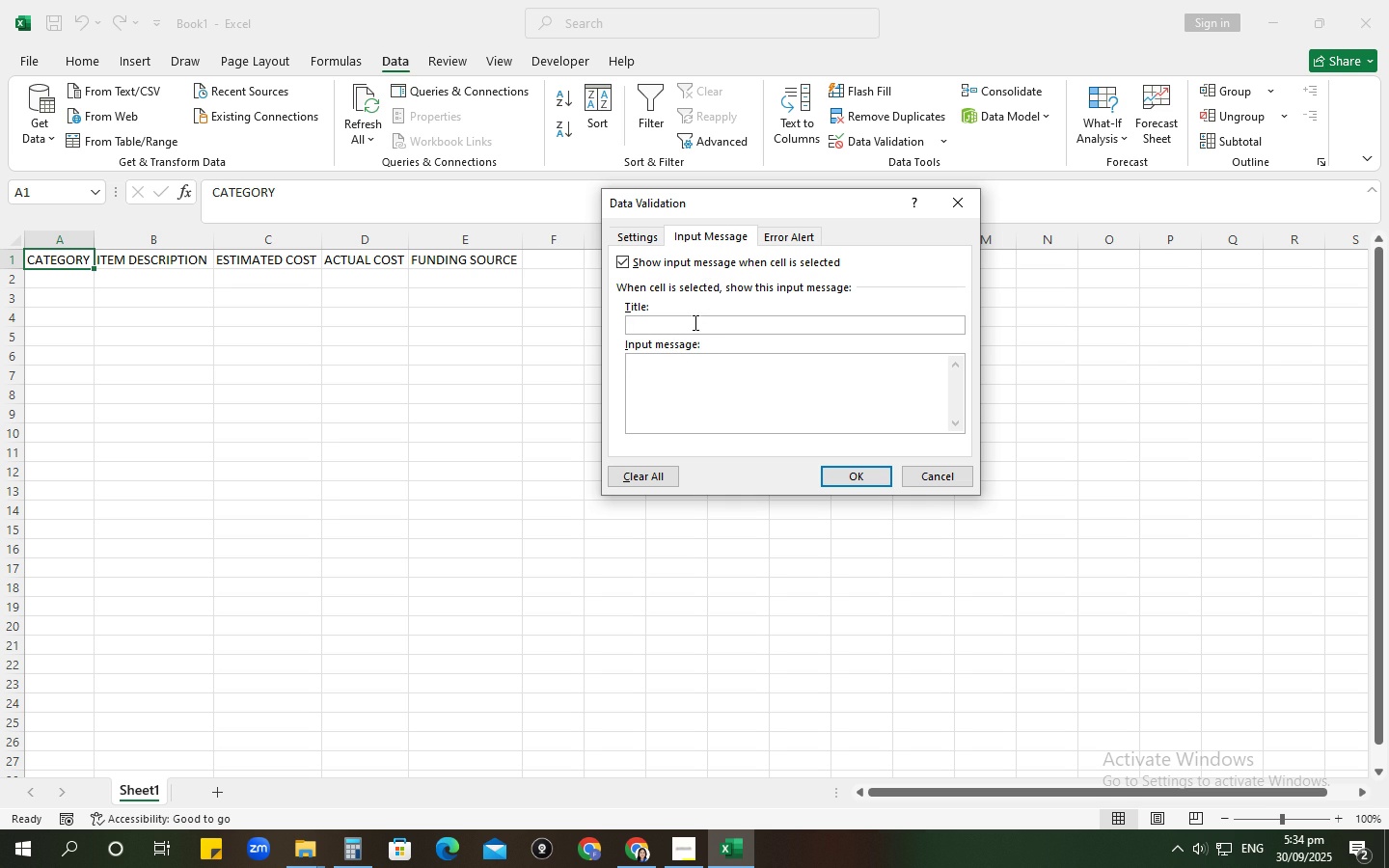 
left_click([694, 322])